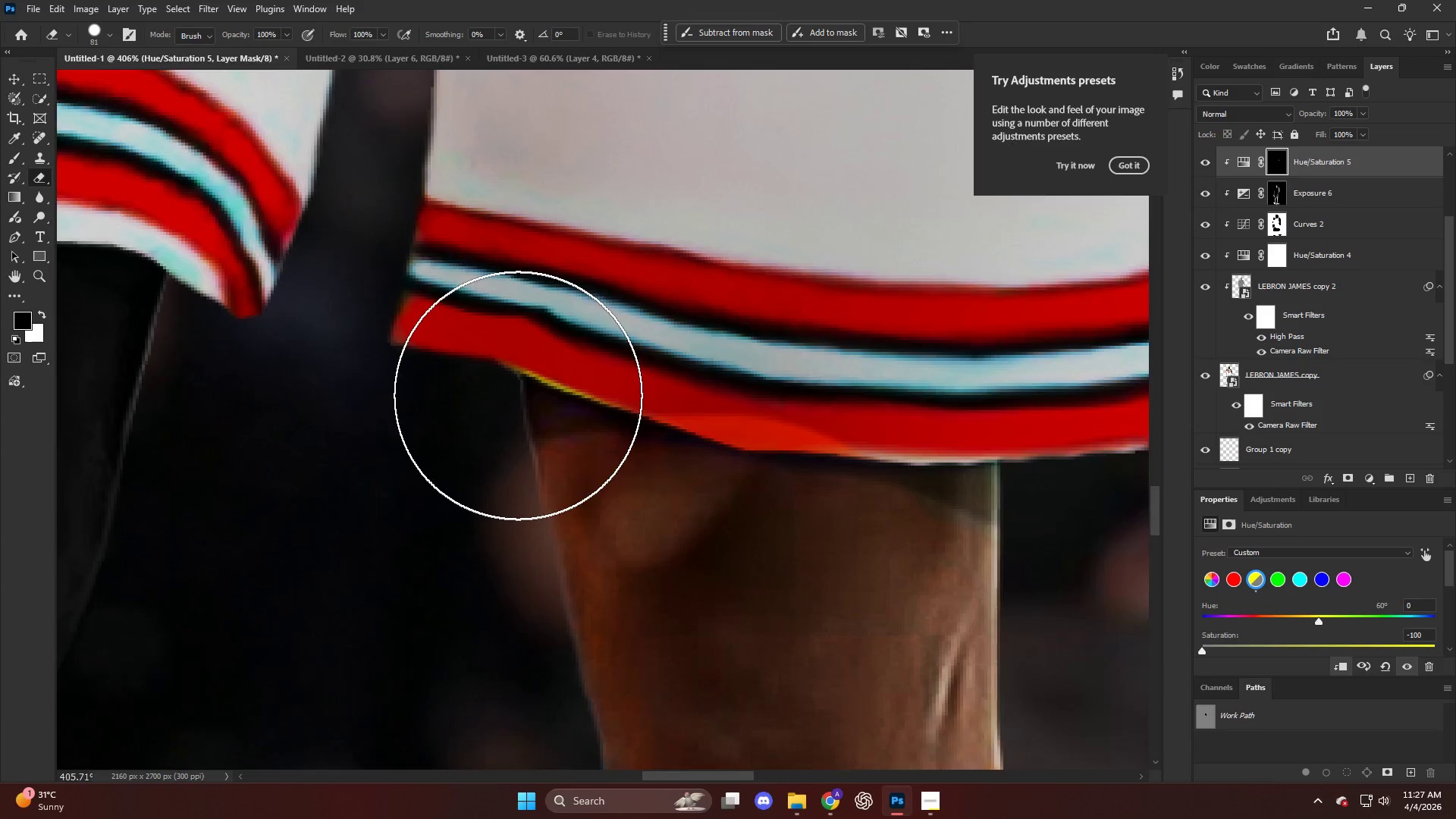 
hold_key(key=AltLeft, duration=1.03)
scroll: coordinate [548, 365], scroll_direction: up, amount: 9.0
 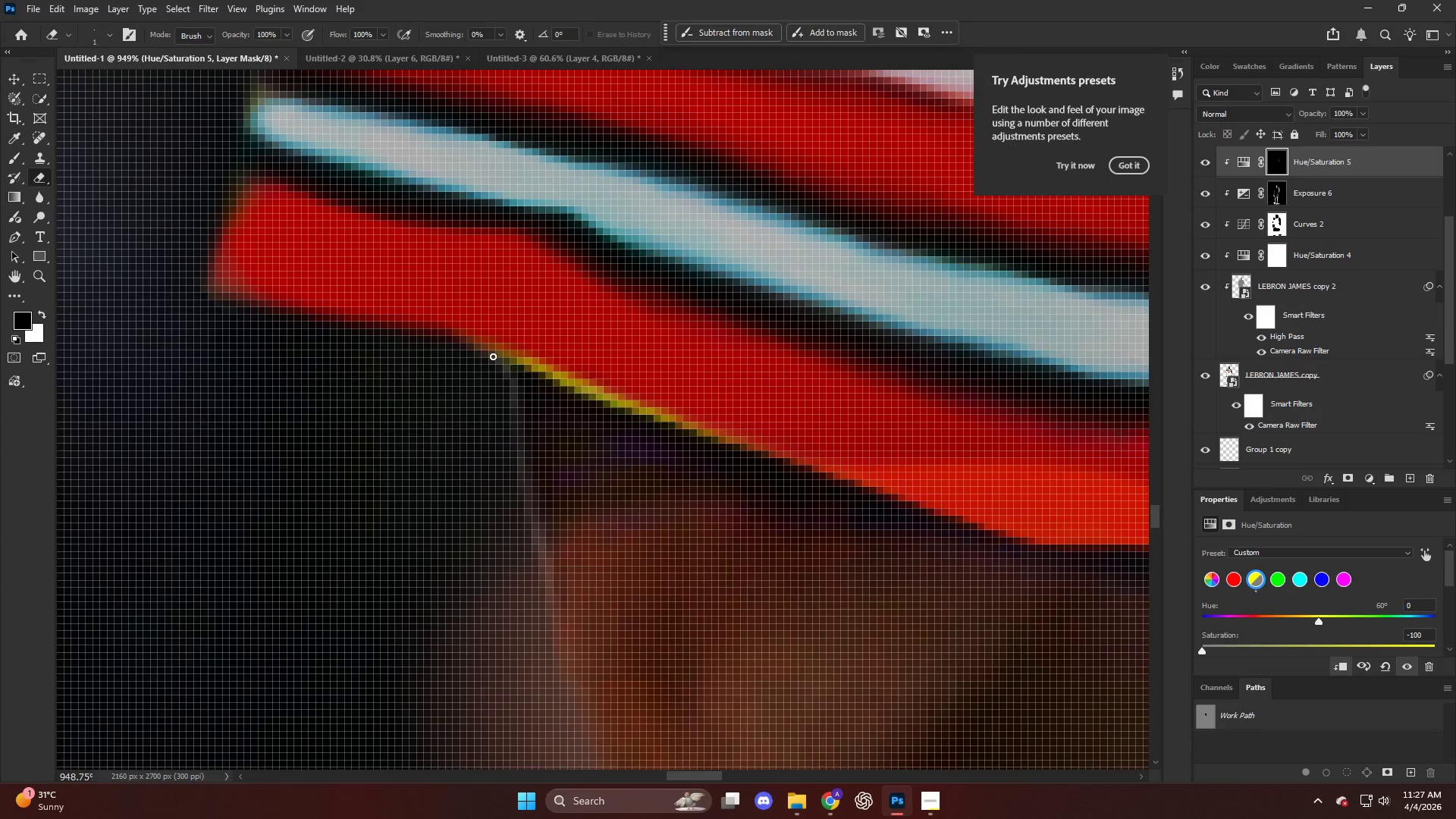 
left_click_drag(start_coordinate=[495, 356], to_coordinate=[529, 372])
 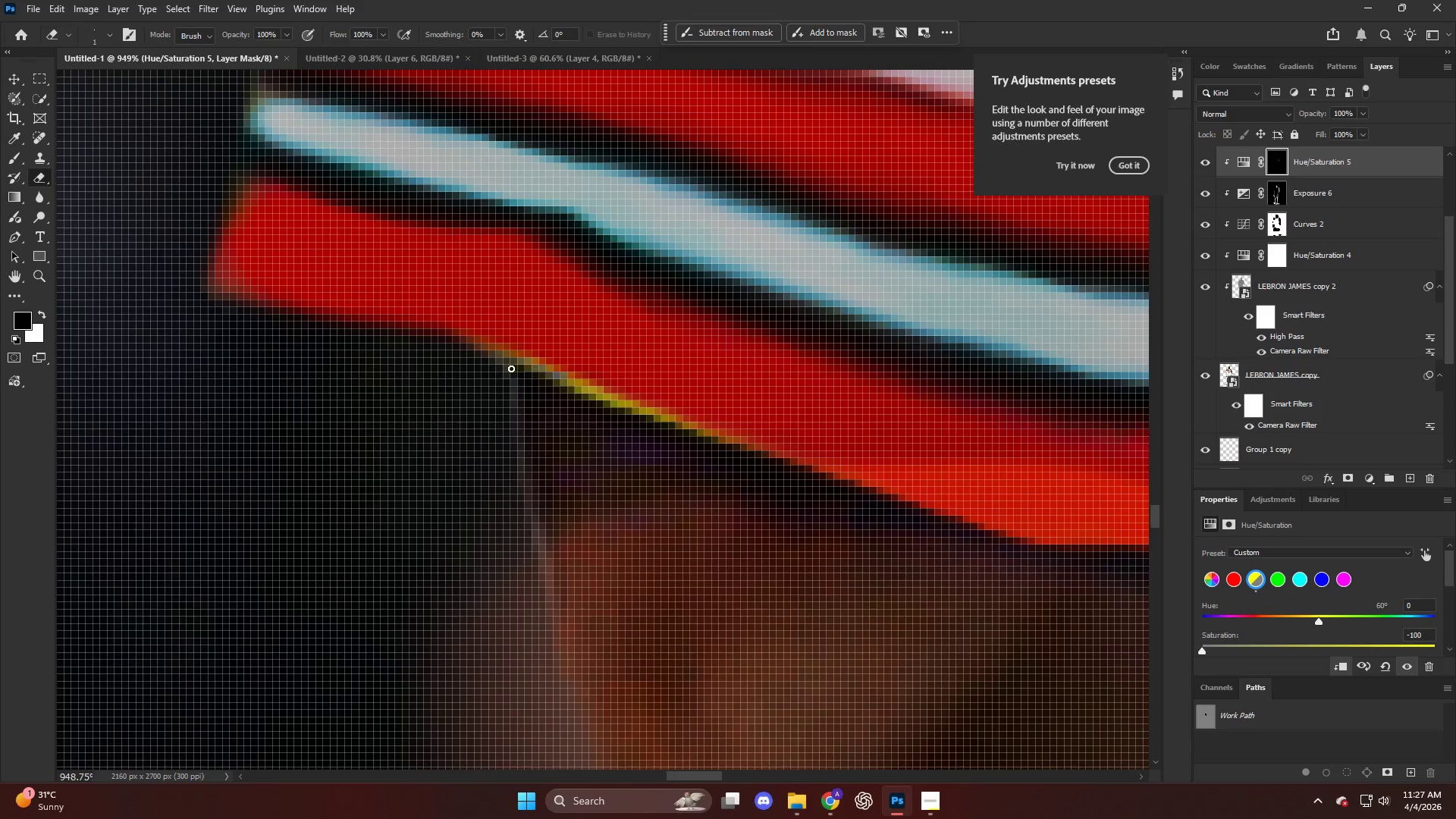 
key(Alt+AltLeft)
 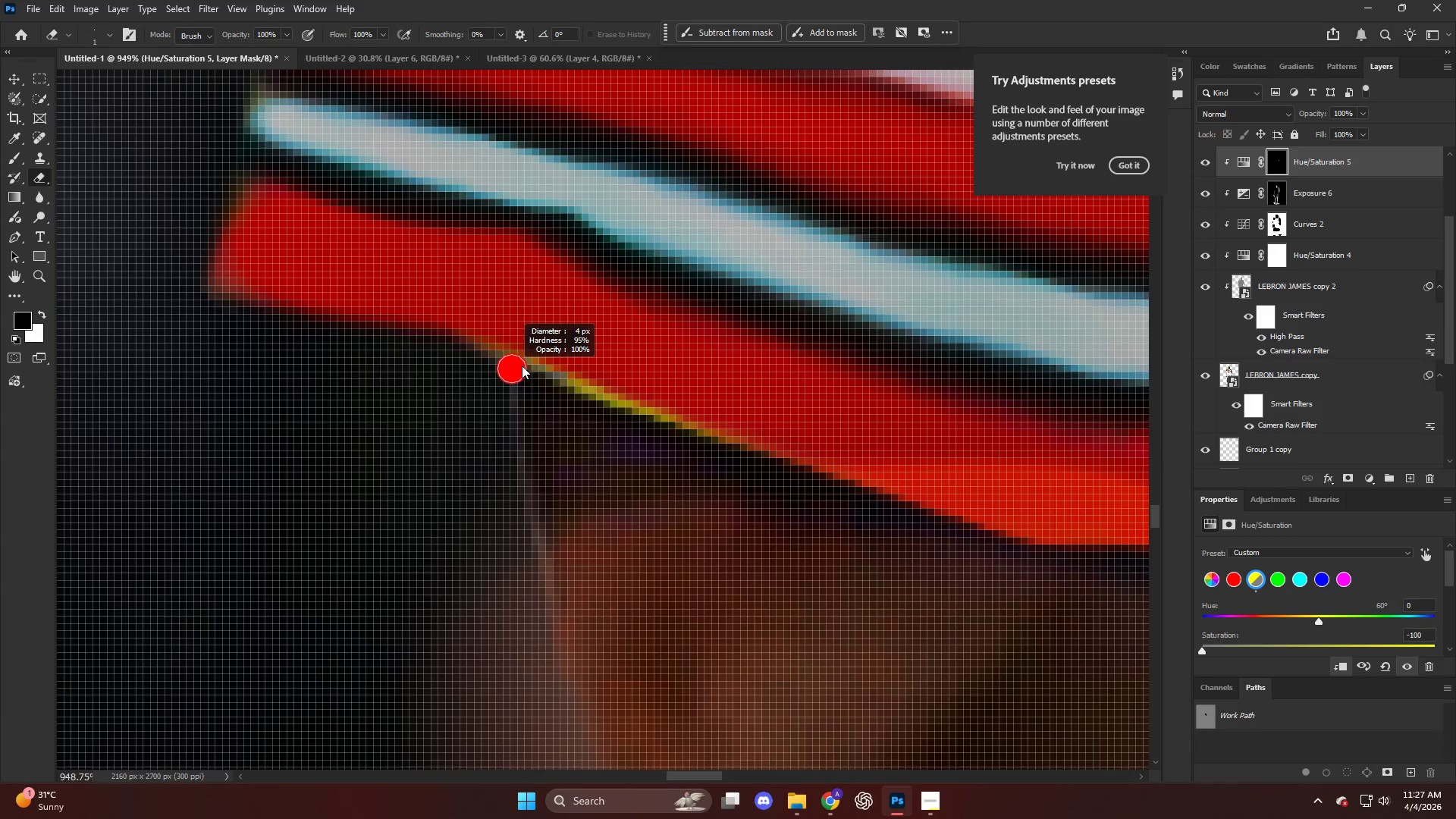 
left_click_drag(start_coordinate=[522, 363], to_coordinate=[431, 349])
 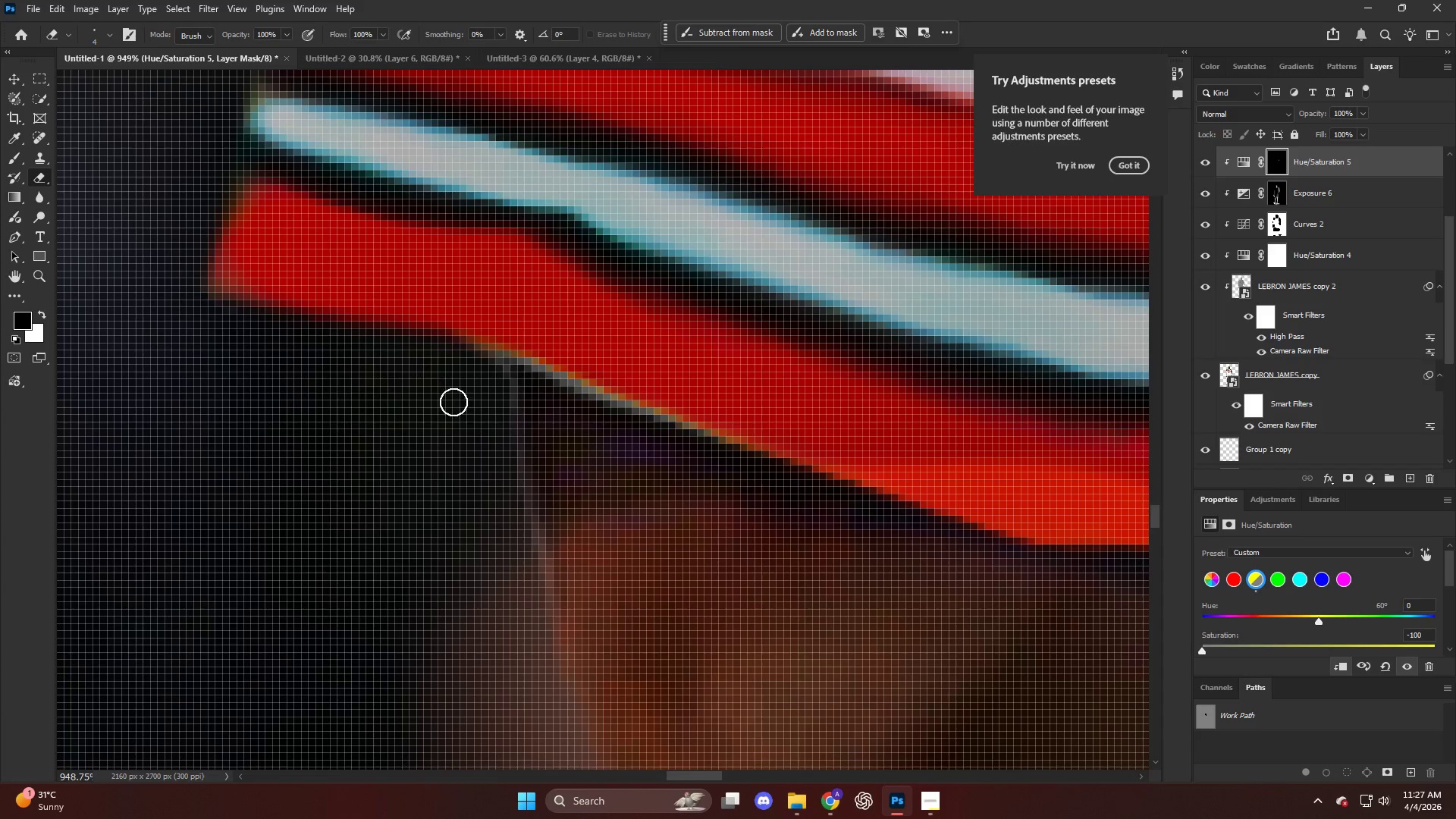 
hold_key(key=AltLeft, duration=1.38)
scroll: coordinate [554, 447], scroll_direction: down, amount: 38.0
 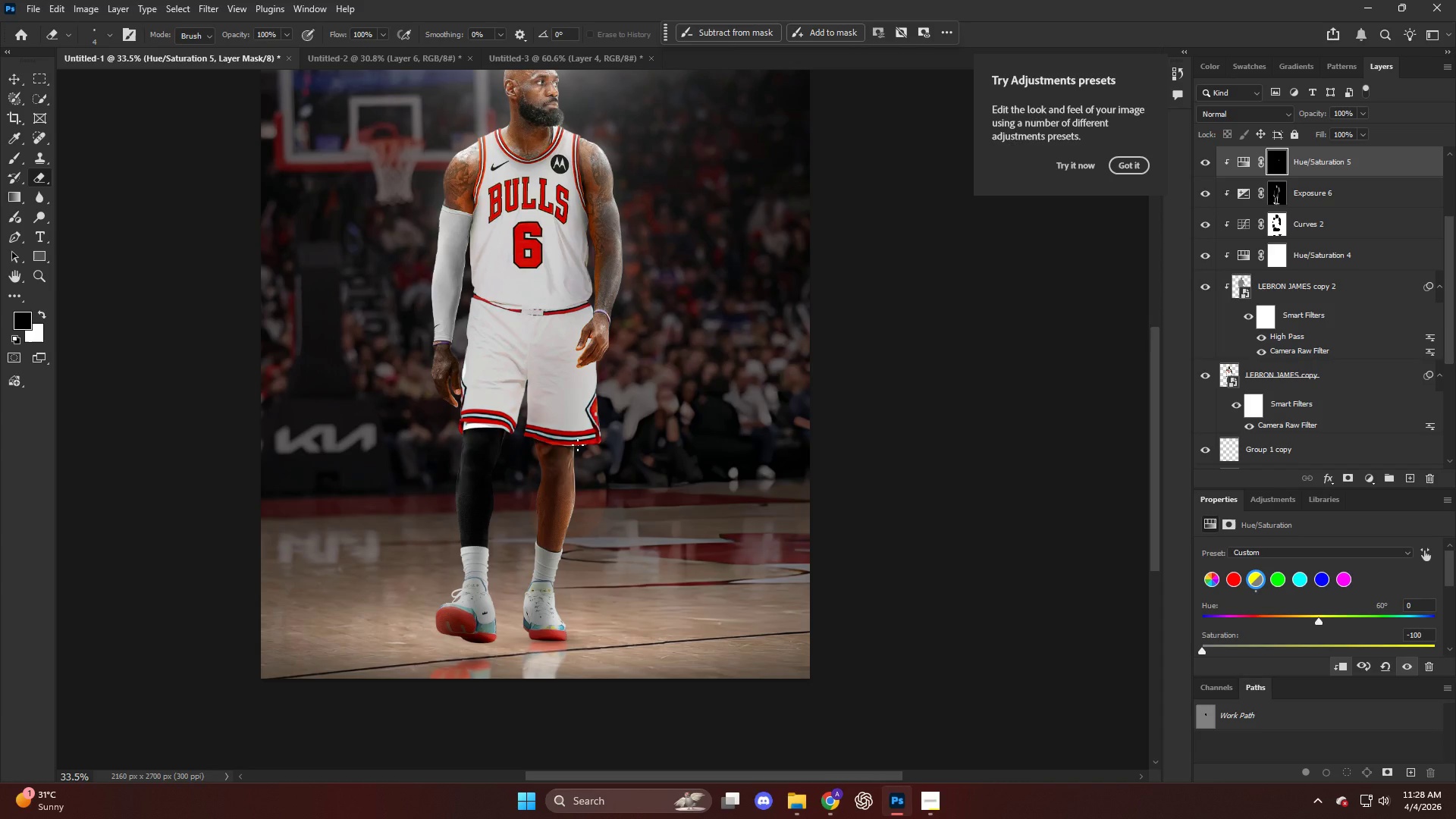 
wait(49.83)
 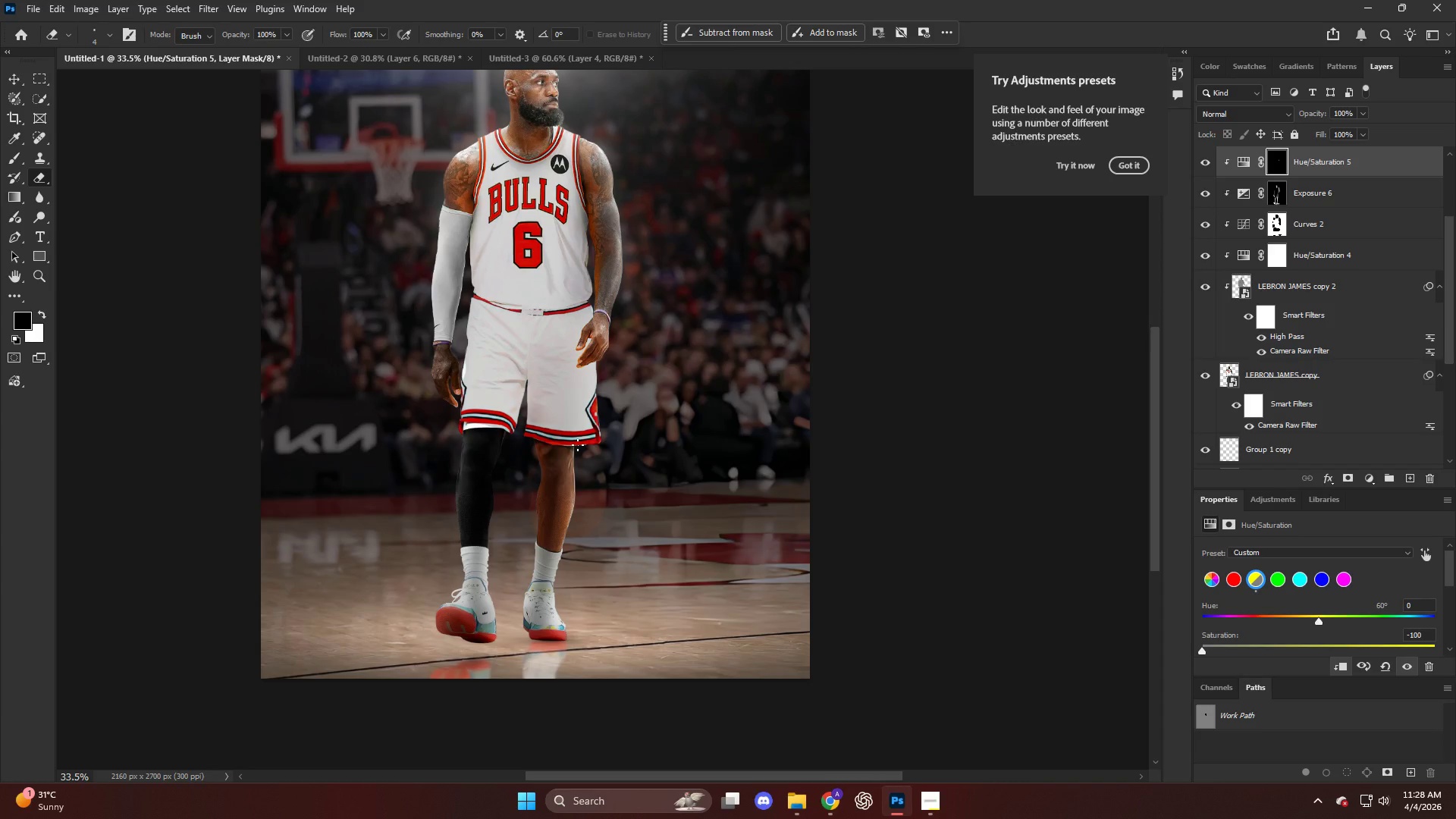 
key(Alt+AltLeft)
 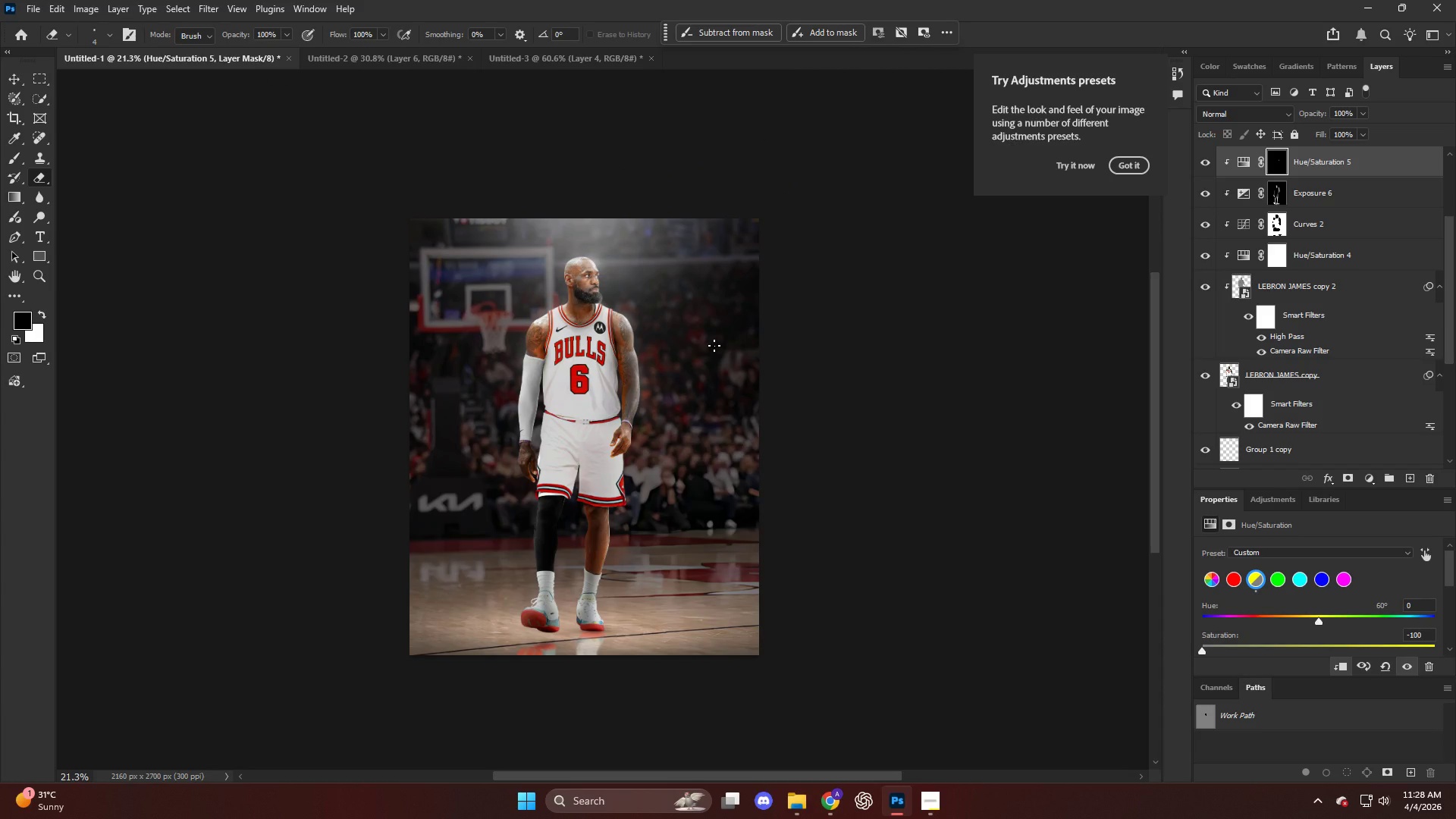 
scroll: coordinate [670, 381], scroll_direction: up, amount: 6.0
 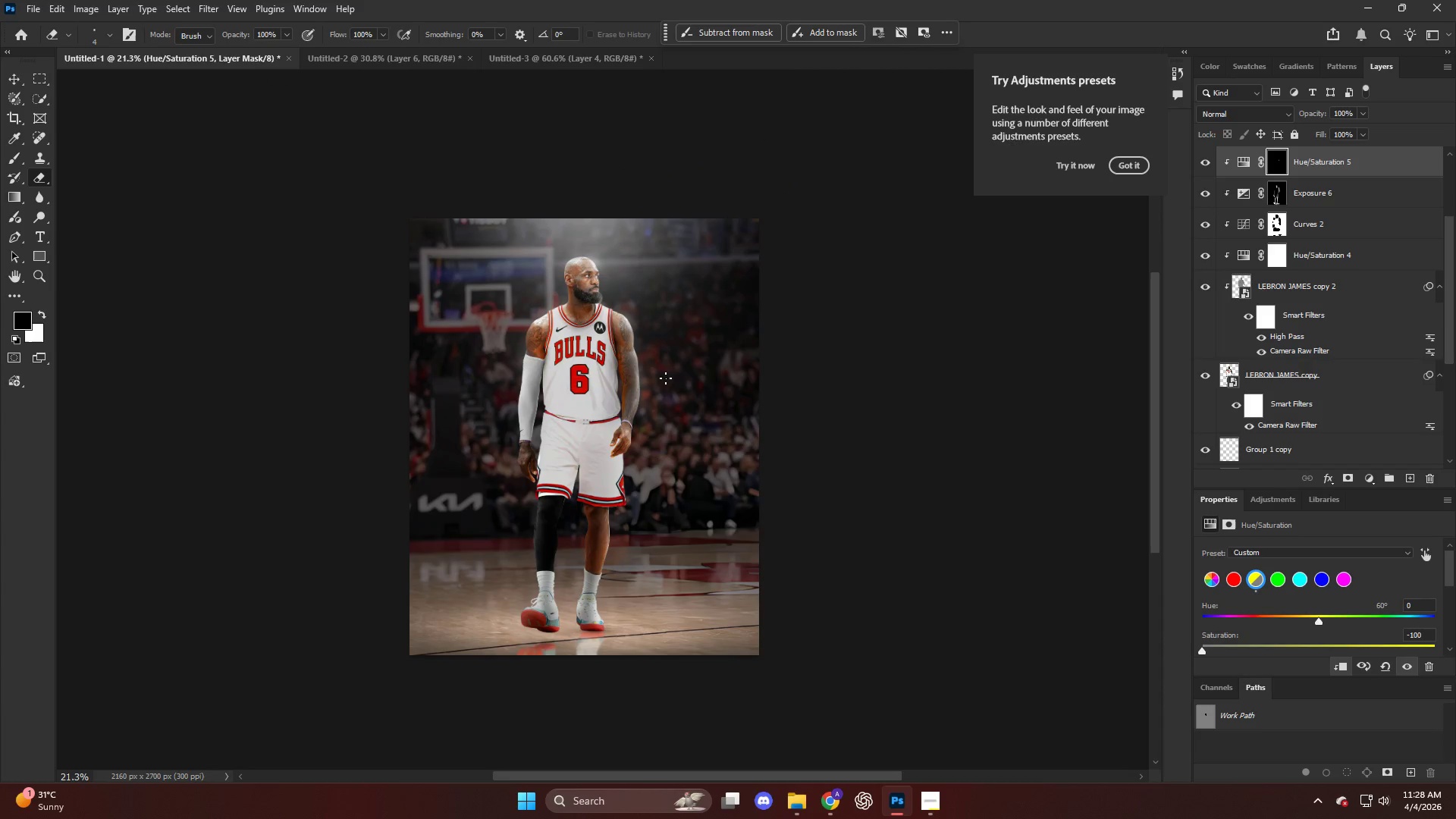 
hold_key(key=AltLeft, duration=0.55)
scroll: coordinate [621, 340], scroll_direction: up, amount: 5.0
 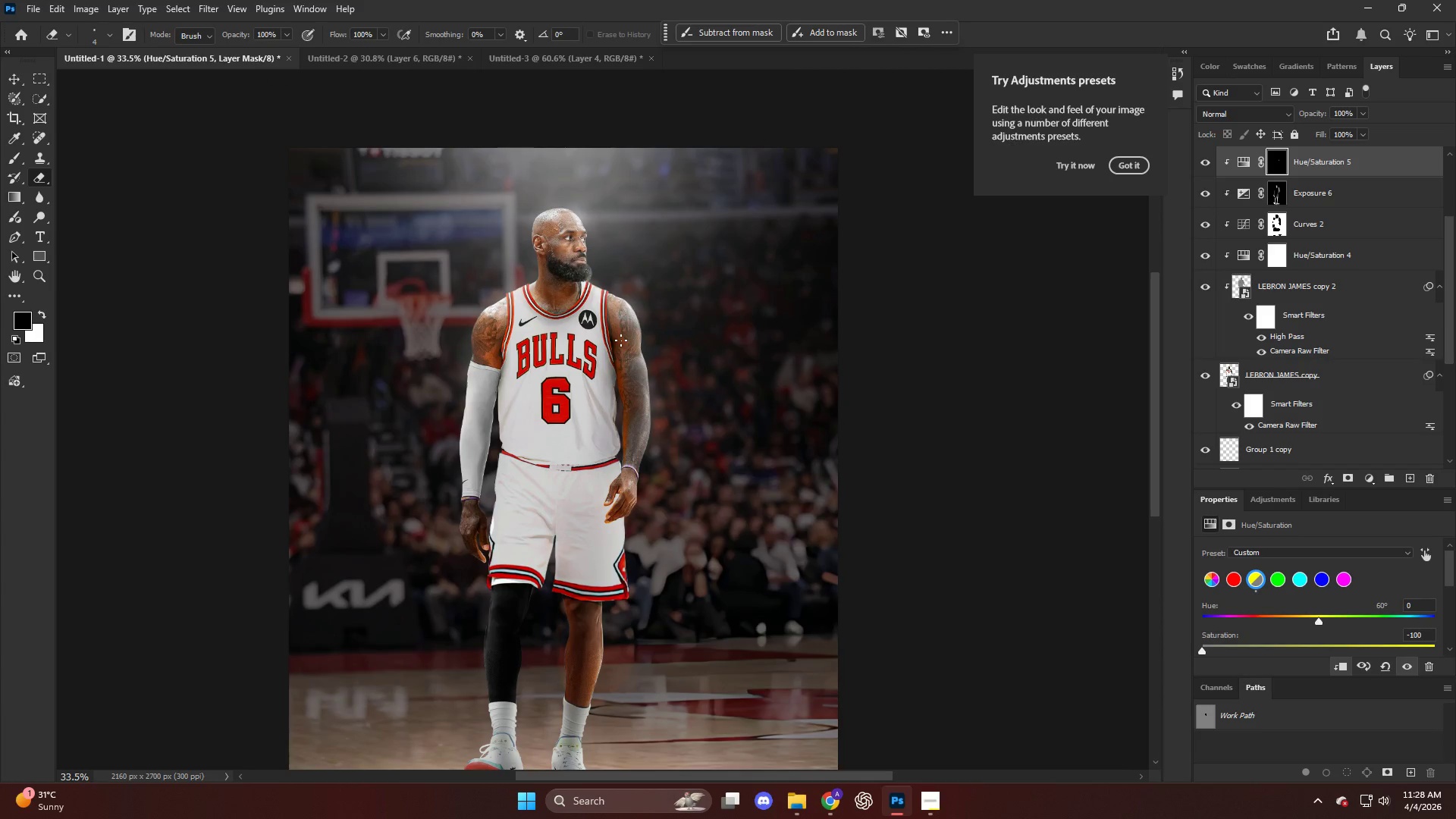 
hold_key(key=AltLeft, duration=0.47)
scroll: coordinate [684, 508], scroll_direction: up, amount: 3.0
 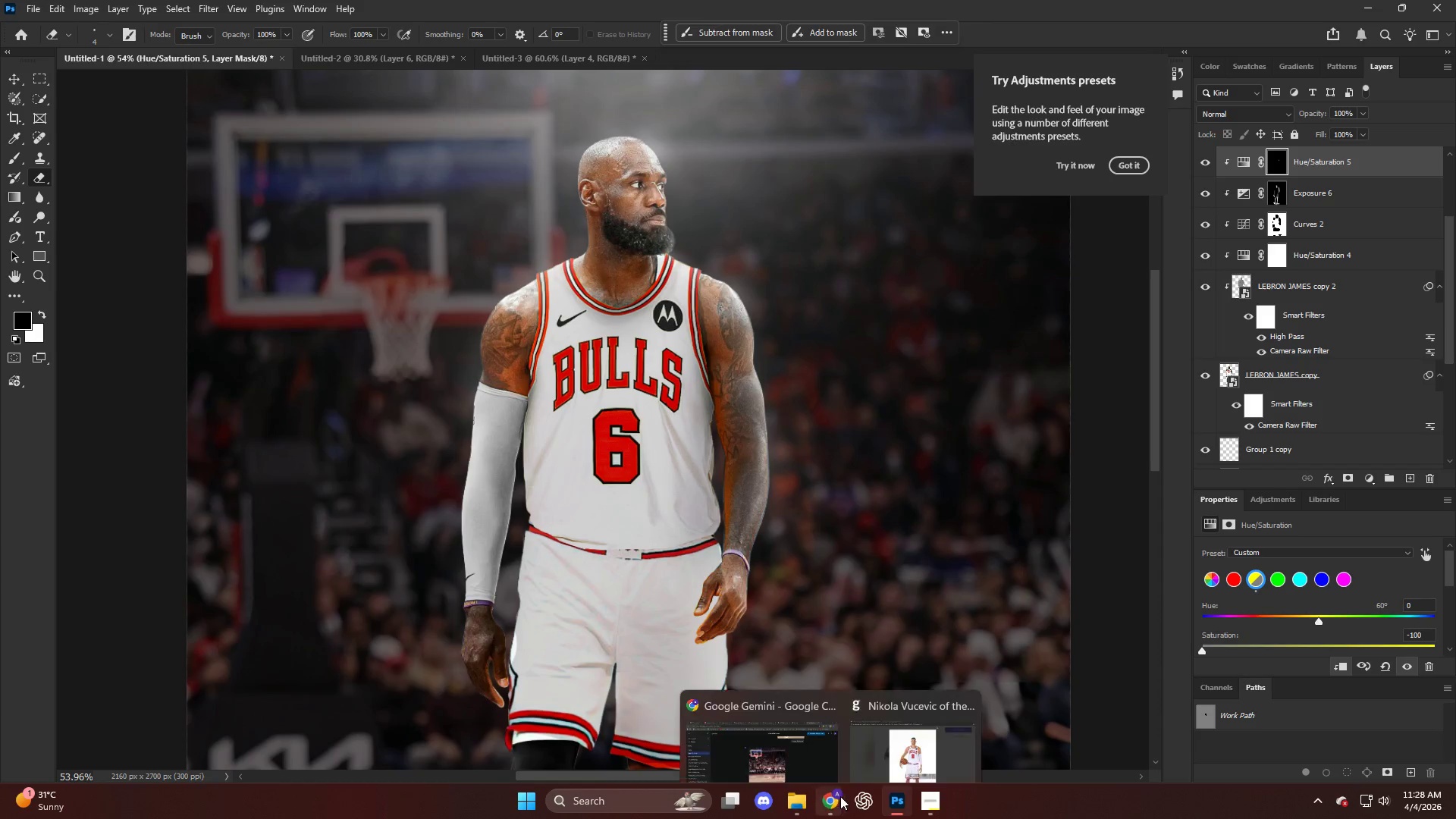 
double_click([742, 718])
 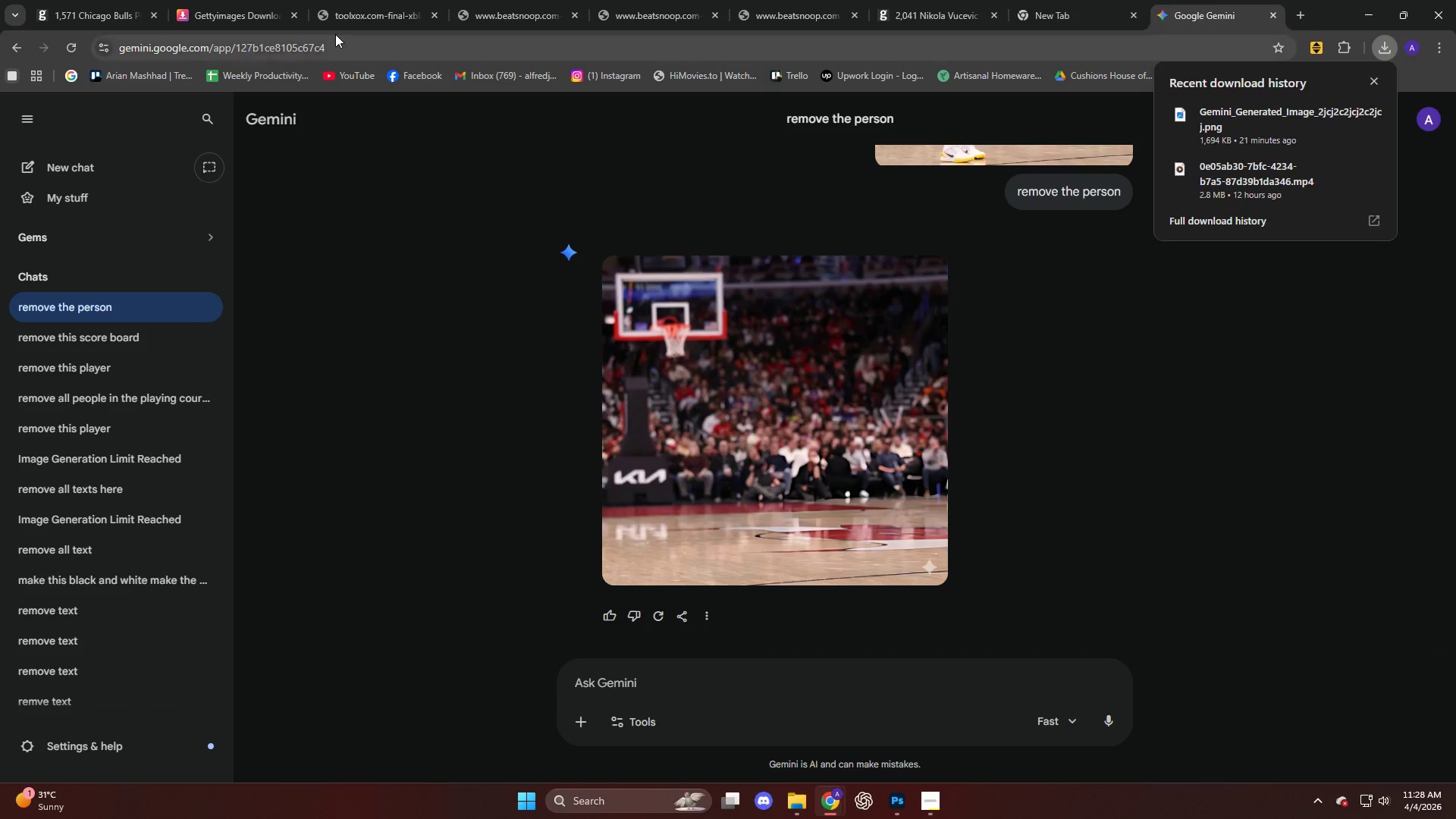 
left_click([254, 11])
 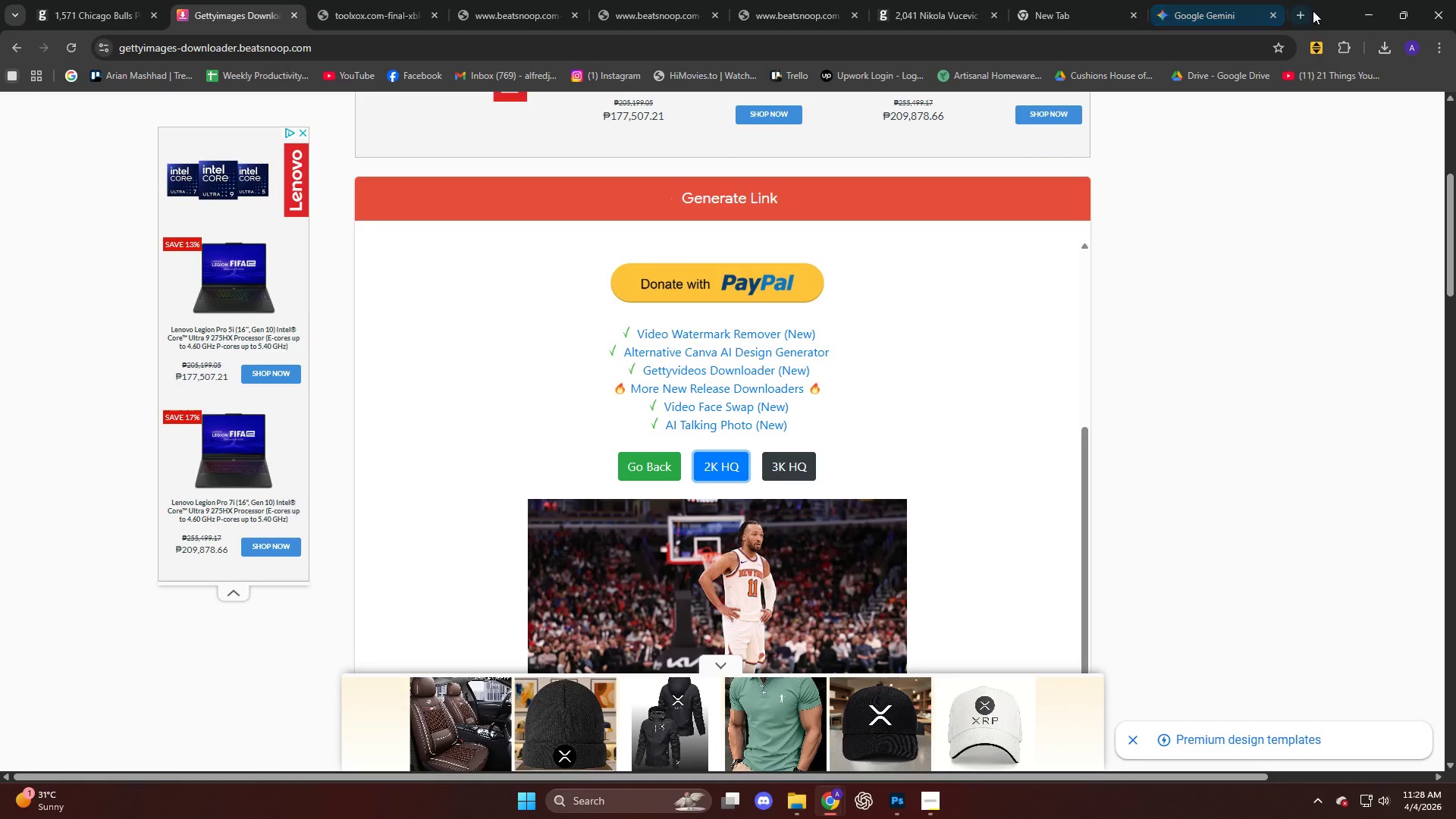 
left_click([1298, 11])
 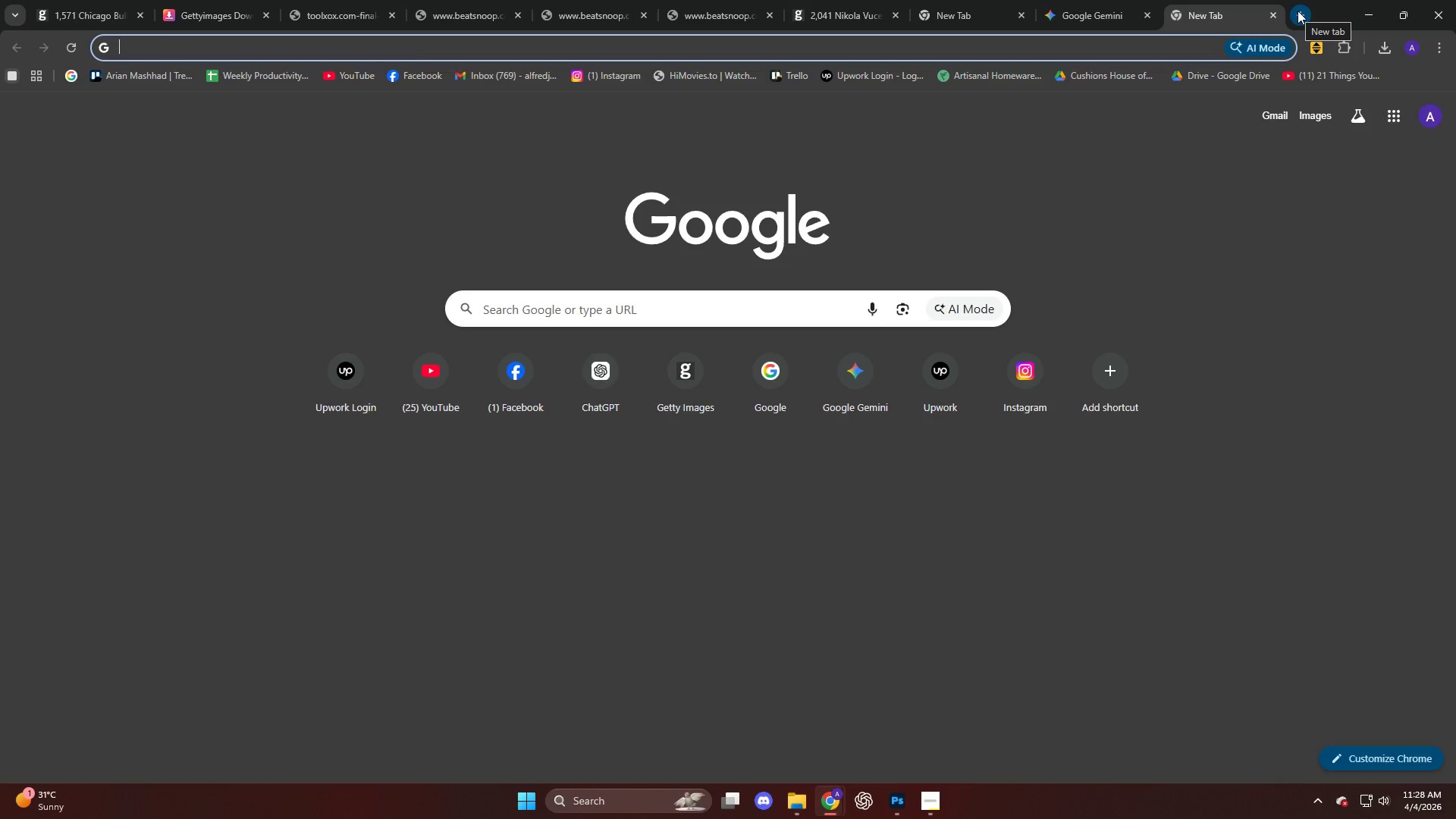 
type(smok)
 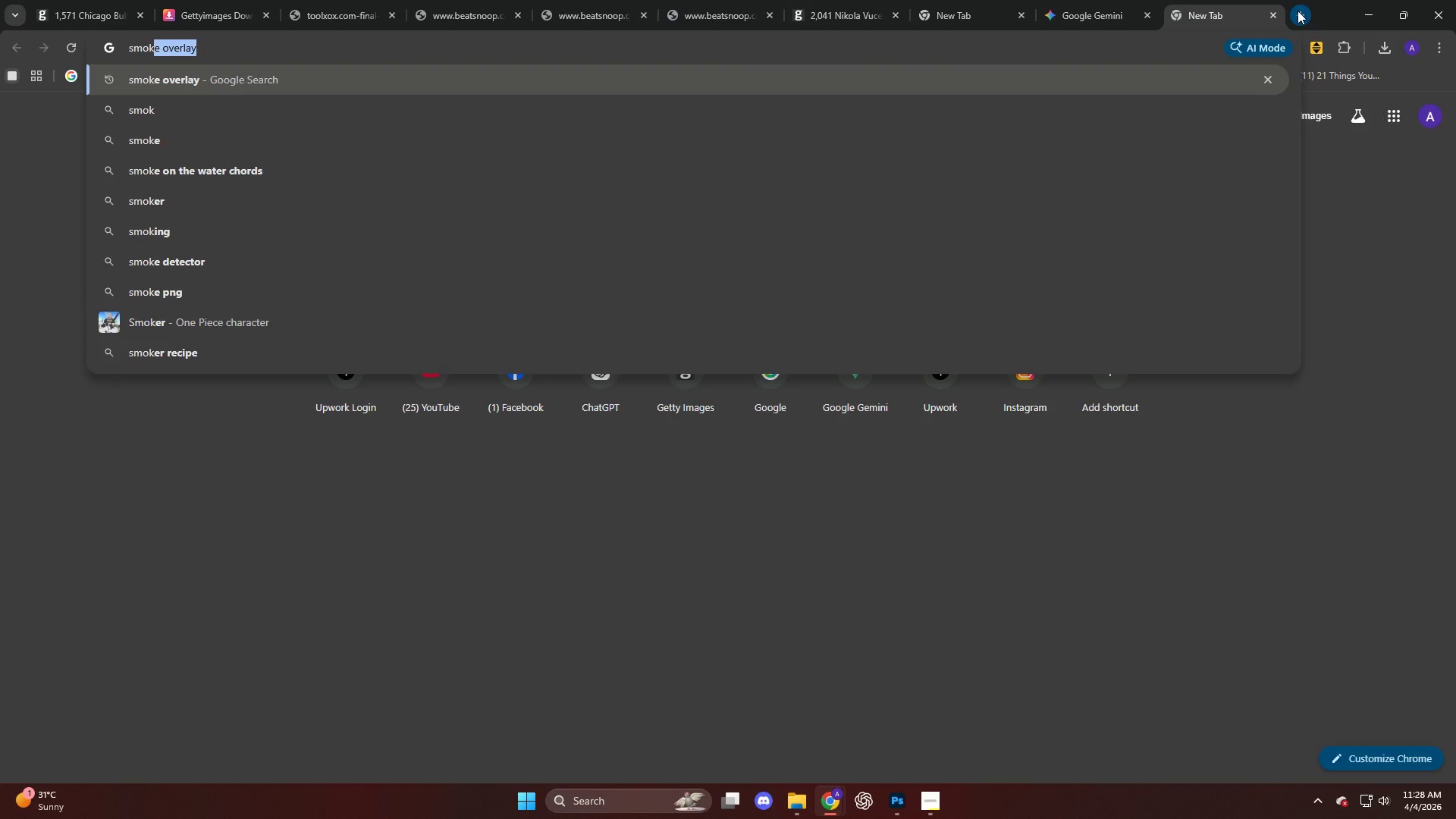 
key(Enter)
 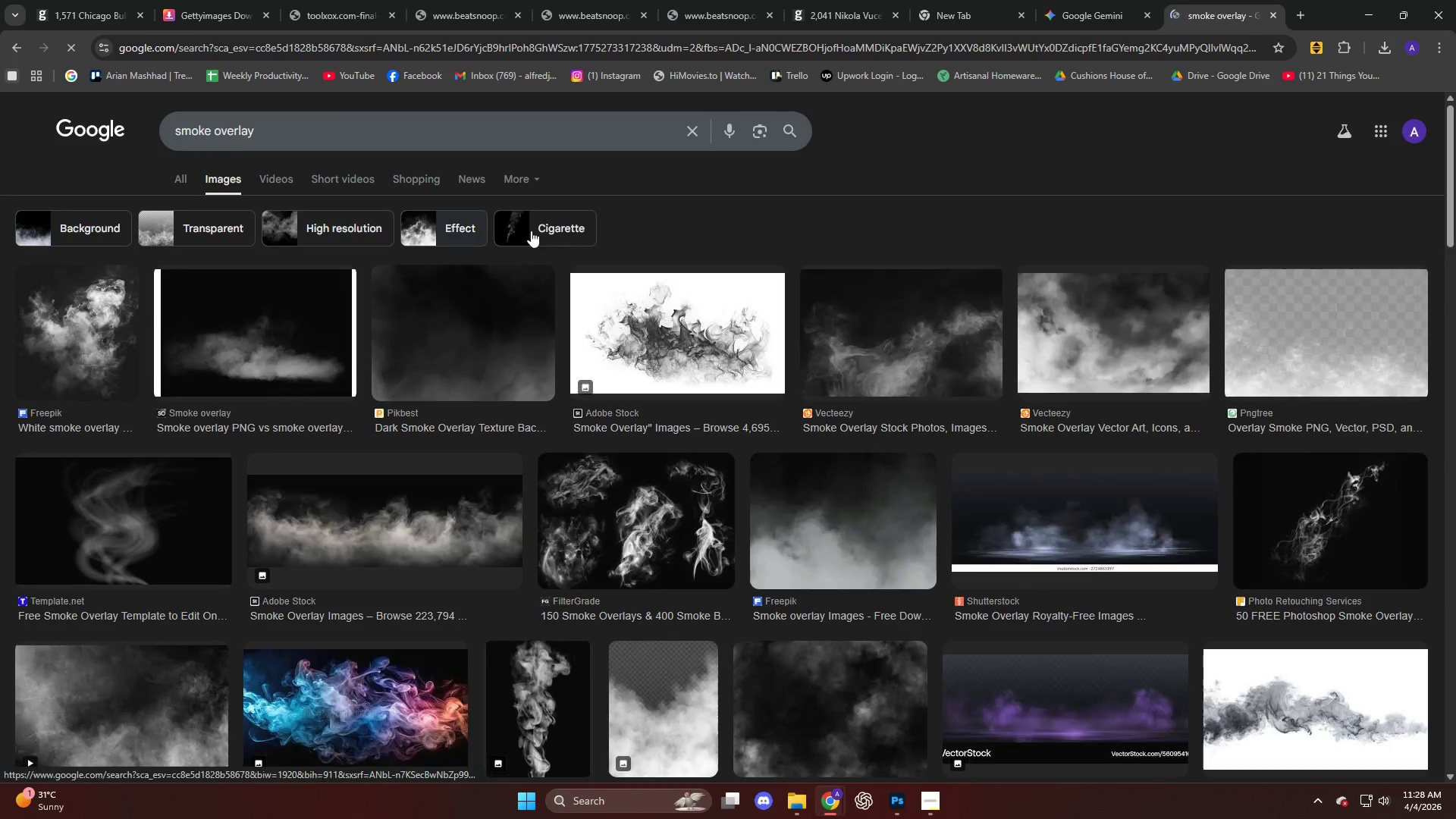 
left_click([786, 174])
 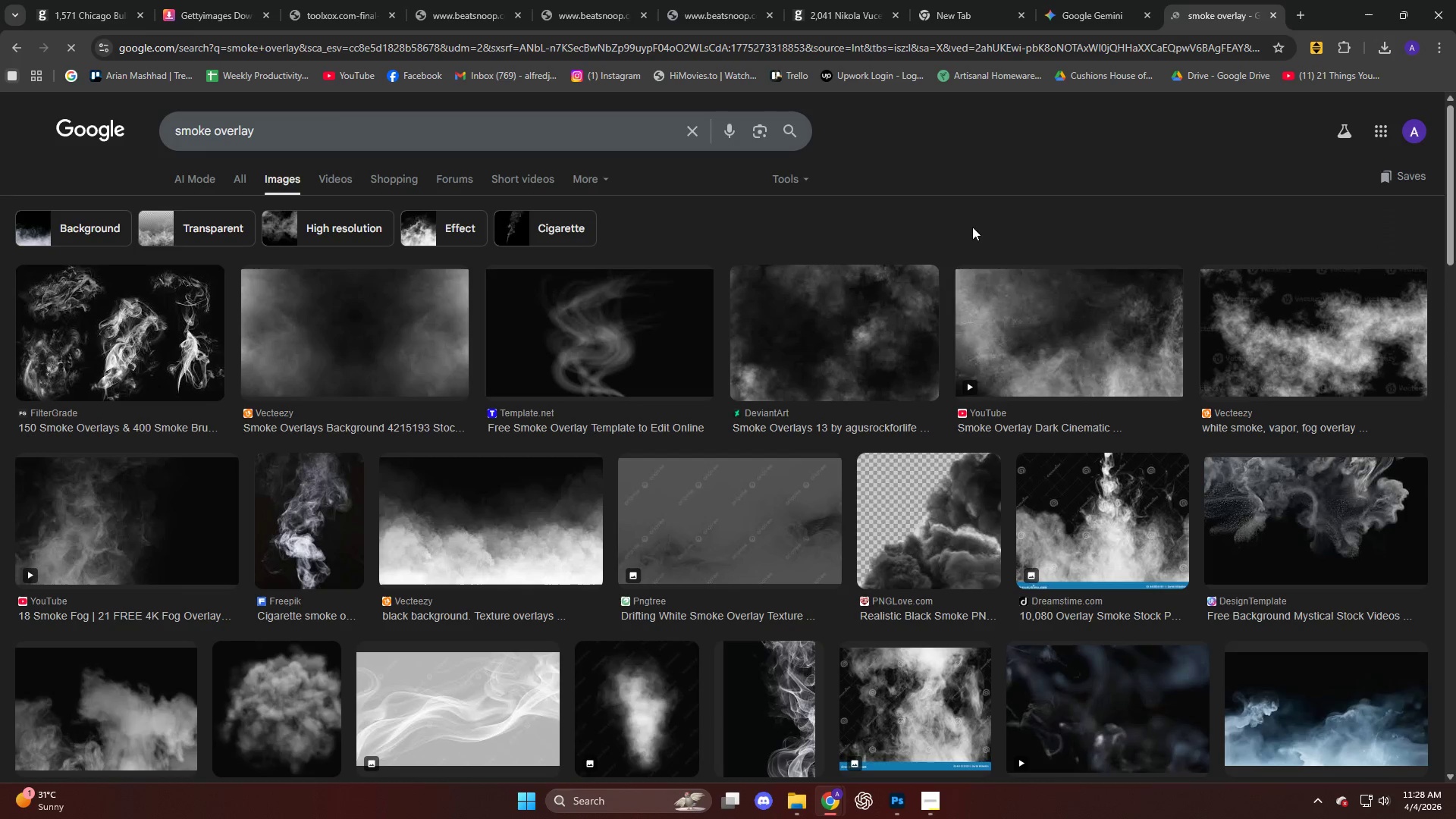 
mouse_move([826, 784])
 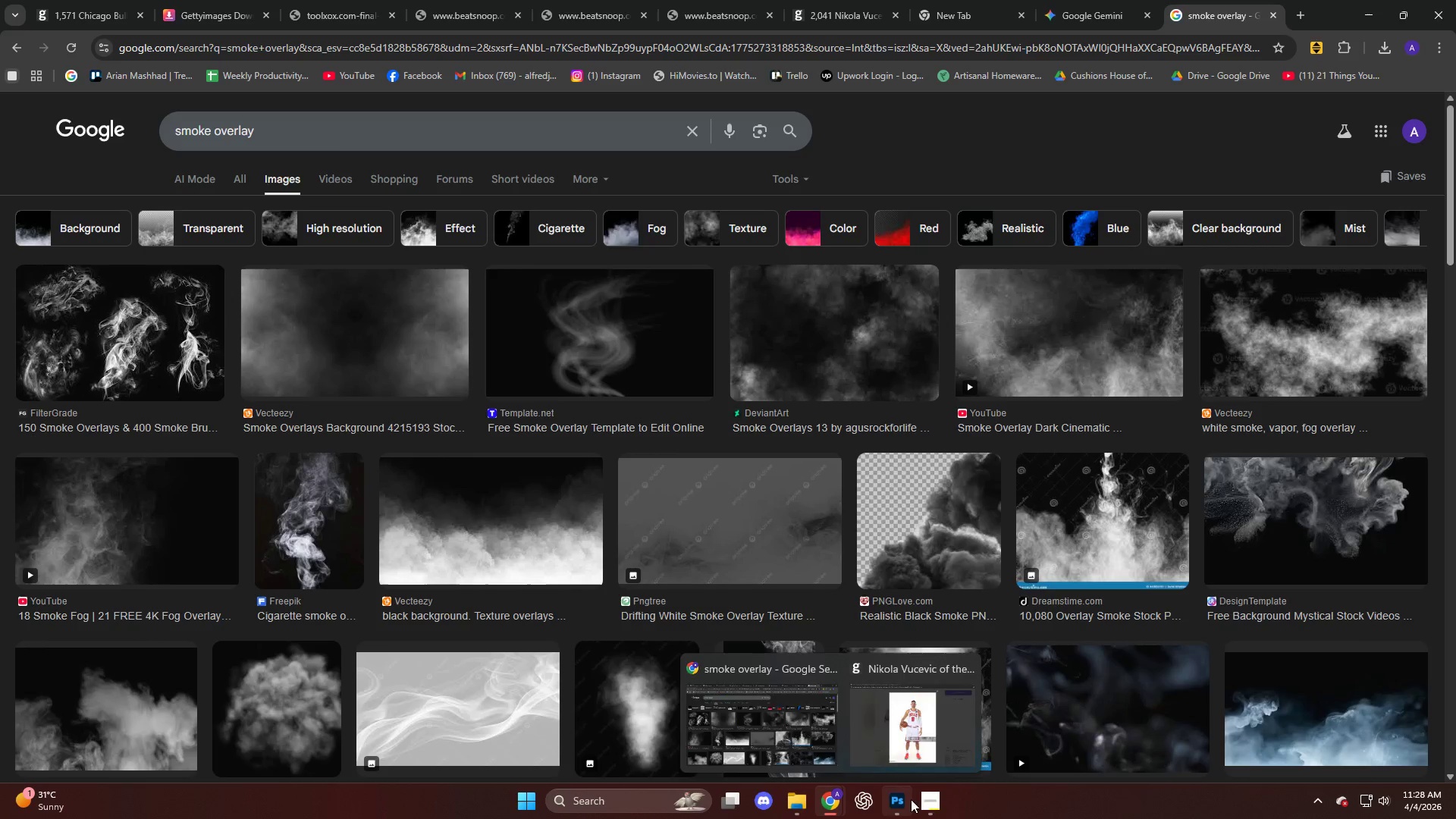 
left_click([923, 804])